 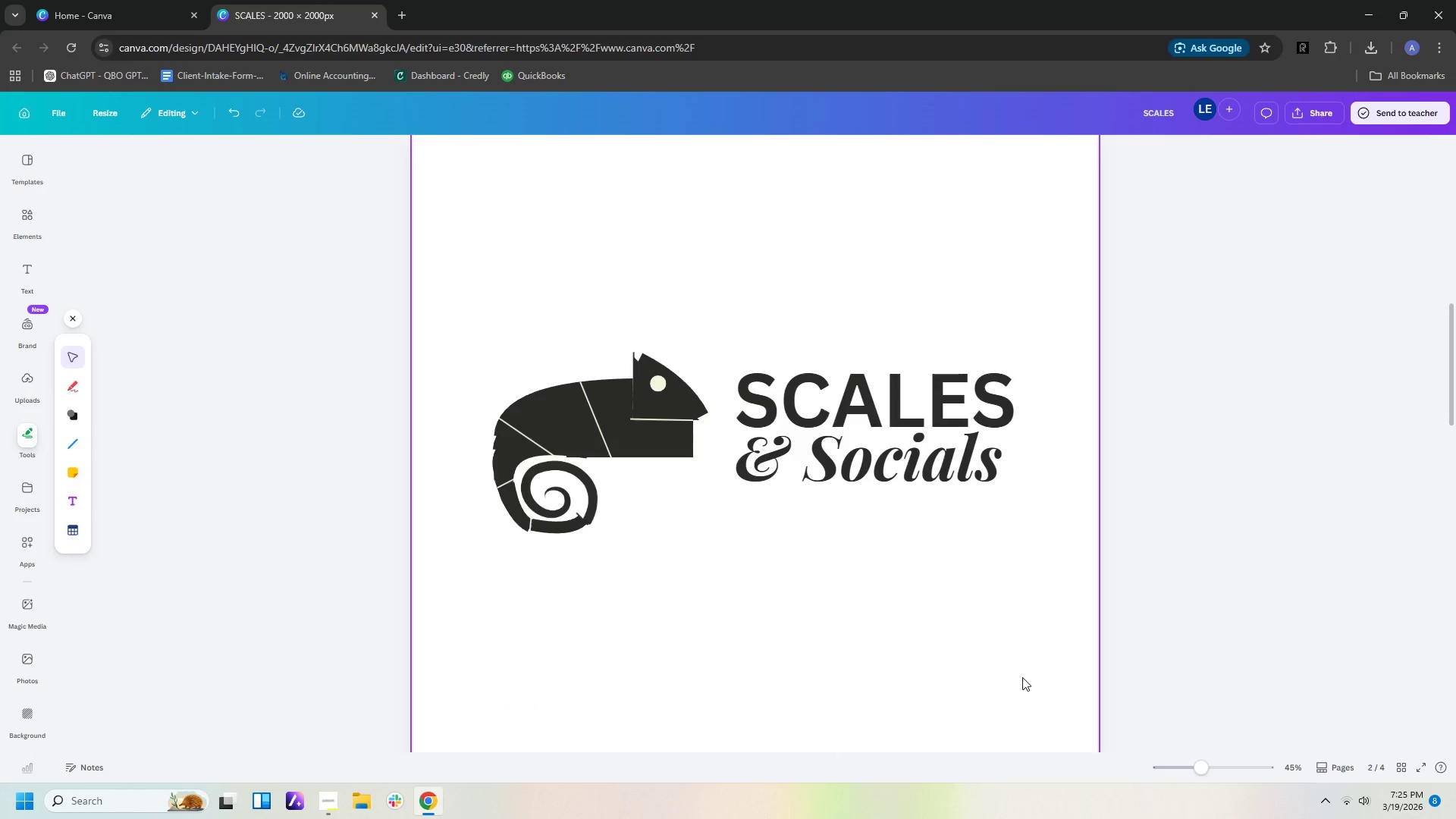 
hold_key(key=ControlLeft, duration=10.0)
scroll: coordinate [1071, 667], scroll_direction: up, amount: 18.0
 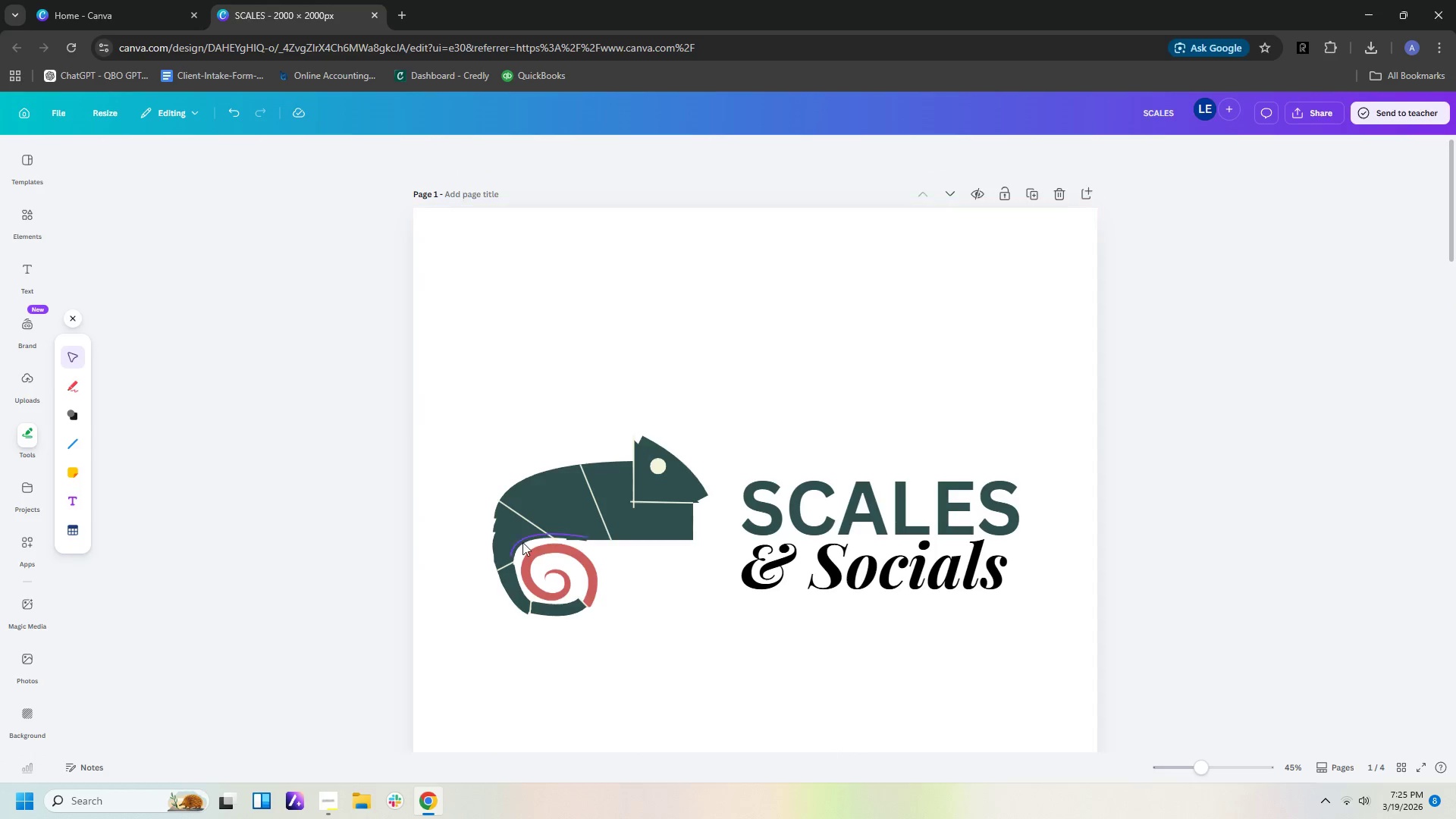 
left_click([517, 582])
 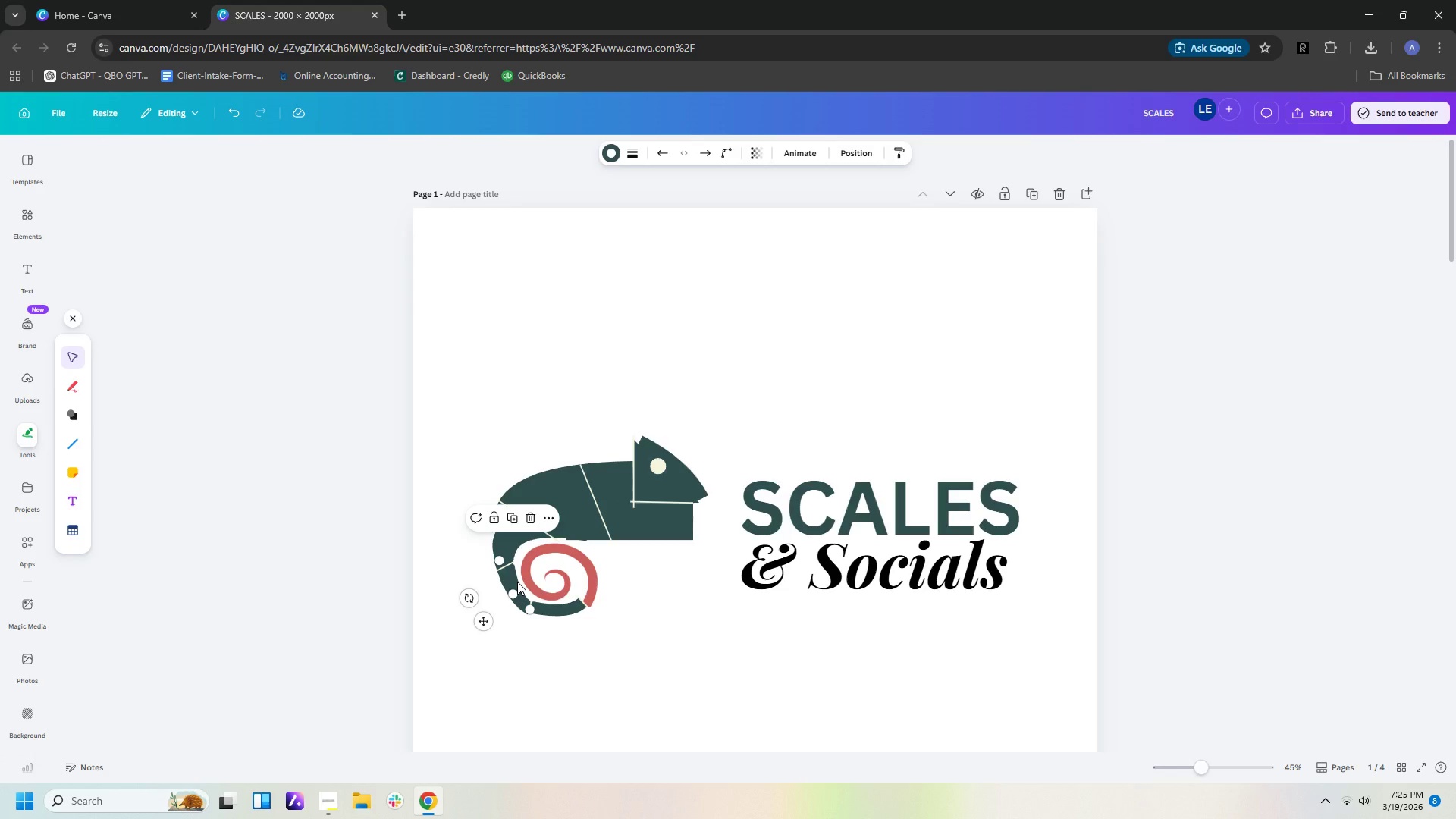 
key(Control+C)
 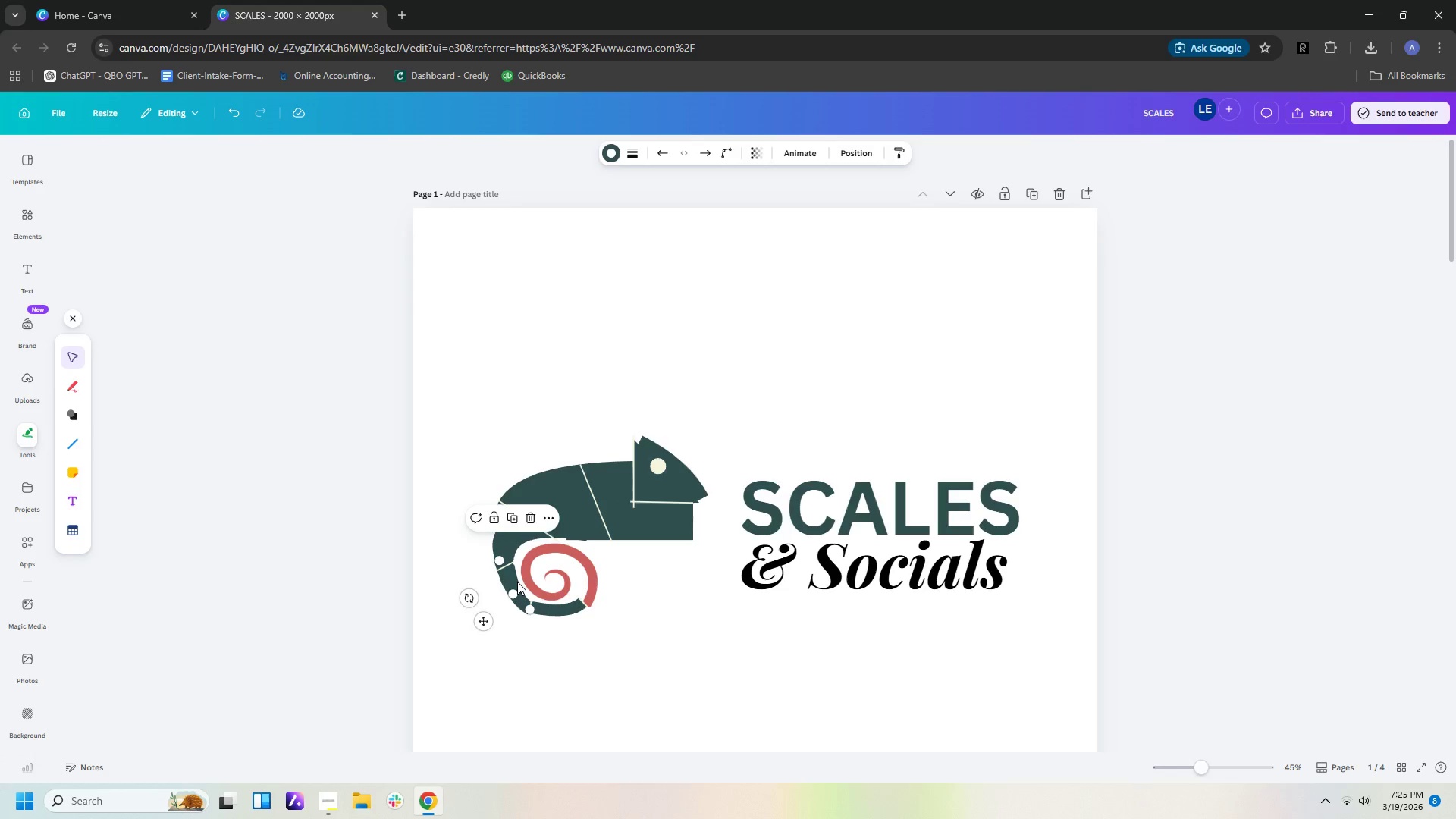 
key(Control+V)
 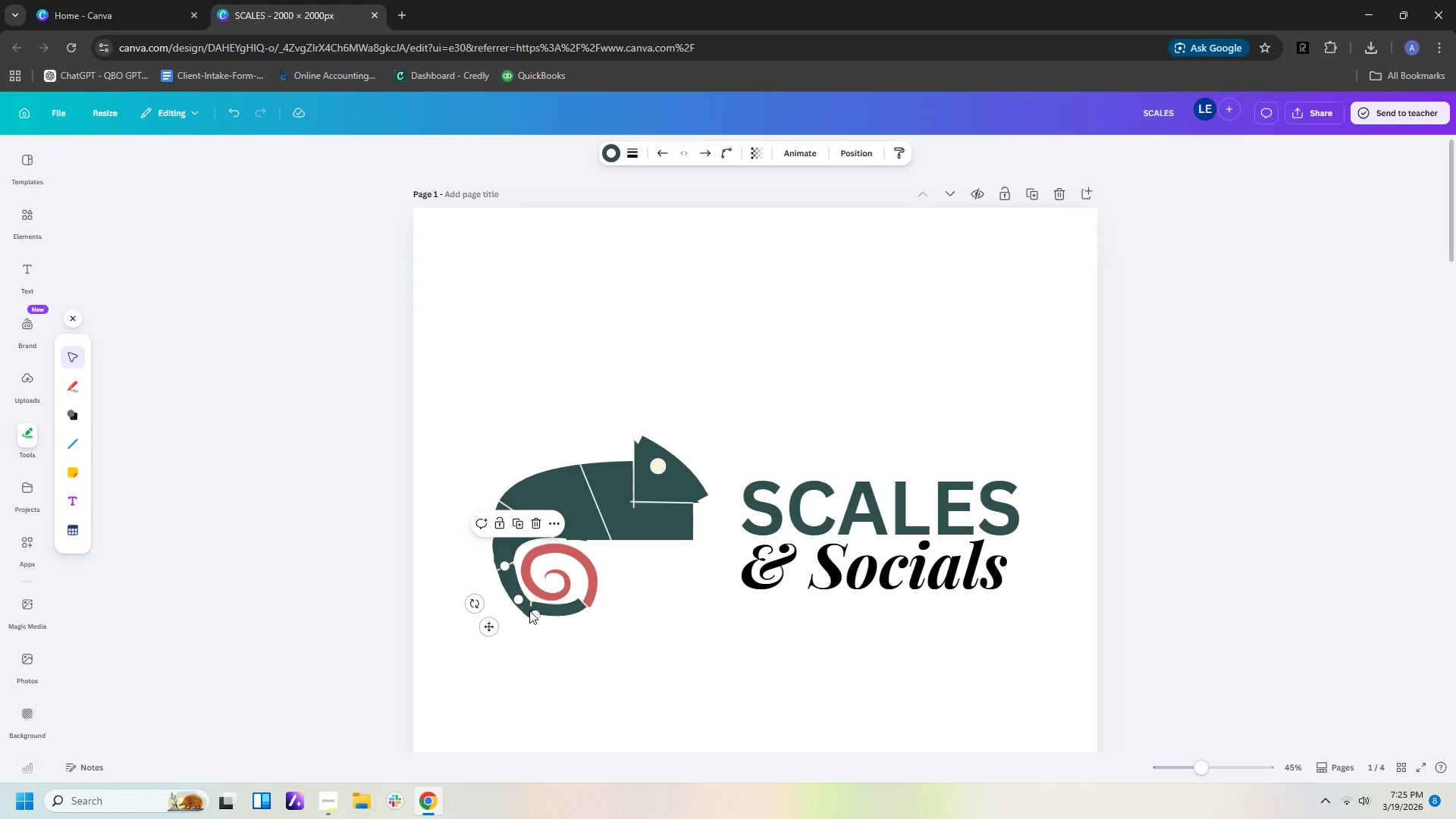 
left_click_drag(start_coordinate=[528, 610], to_coordinate=[507, 562])
 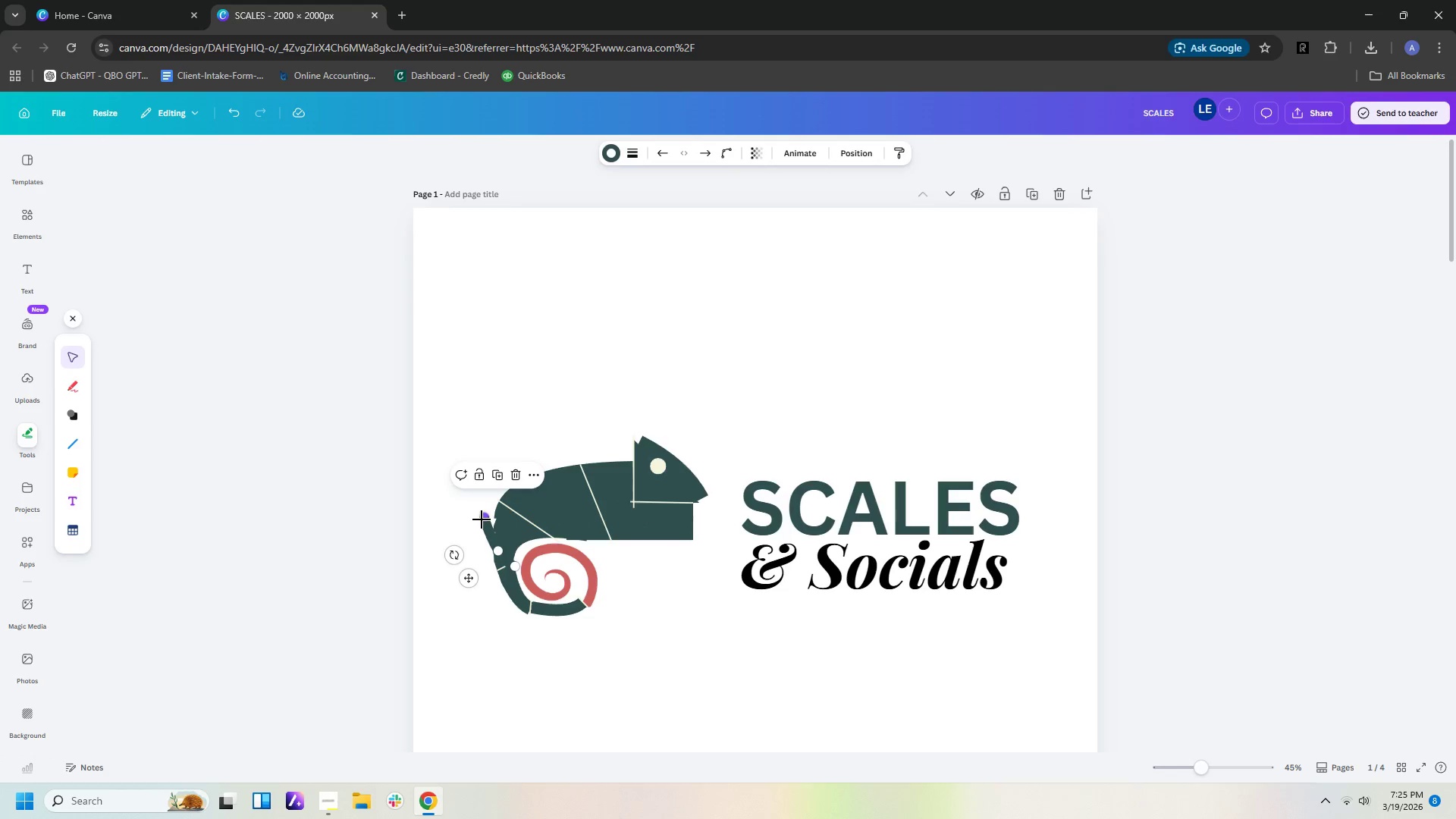 
left_click_drag(start_coordinate=[482, 519], to_coordinate=[494, 514])
 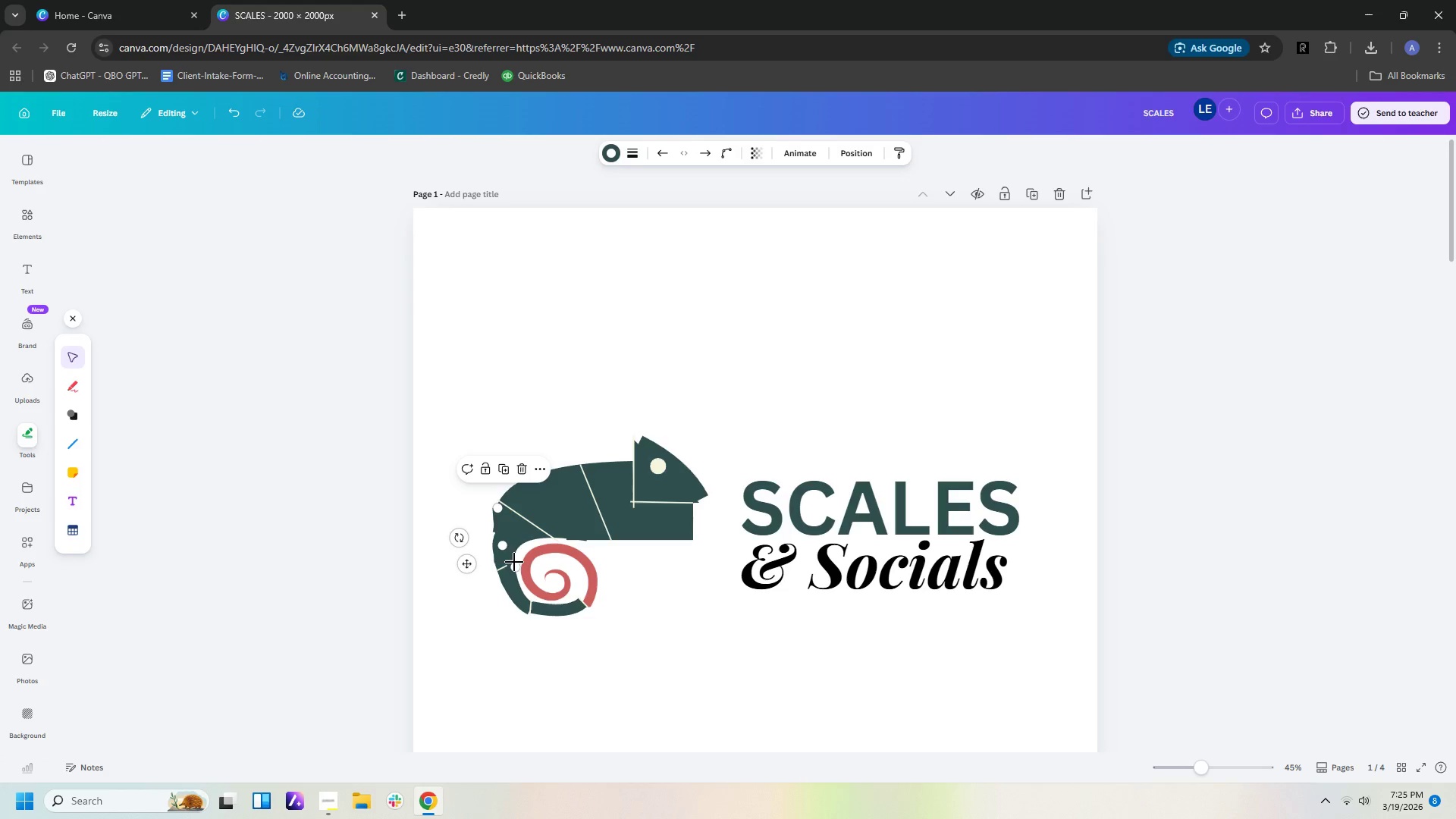 
left_click_drag(start_coordinate=[516, 565], to_coordinate=[498, 556])
 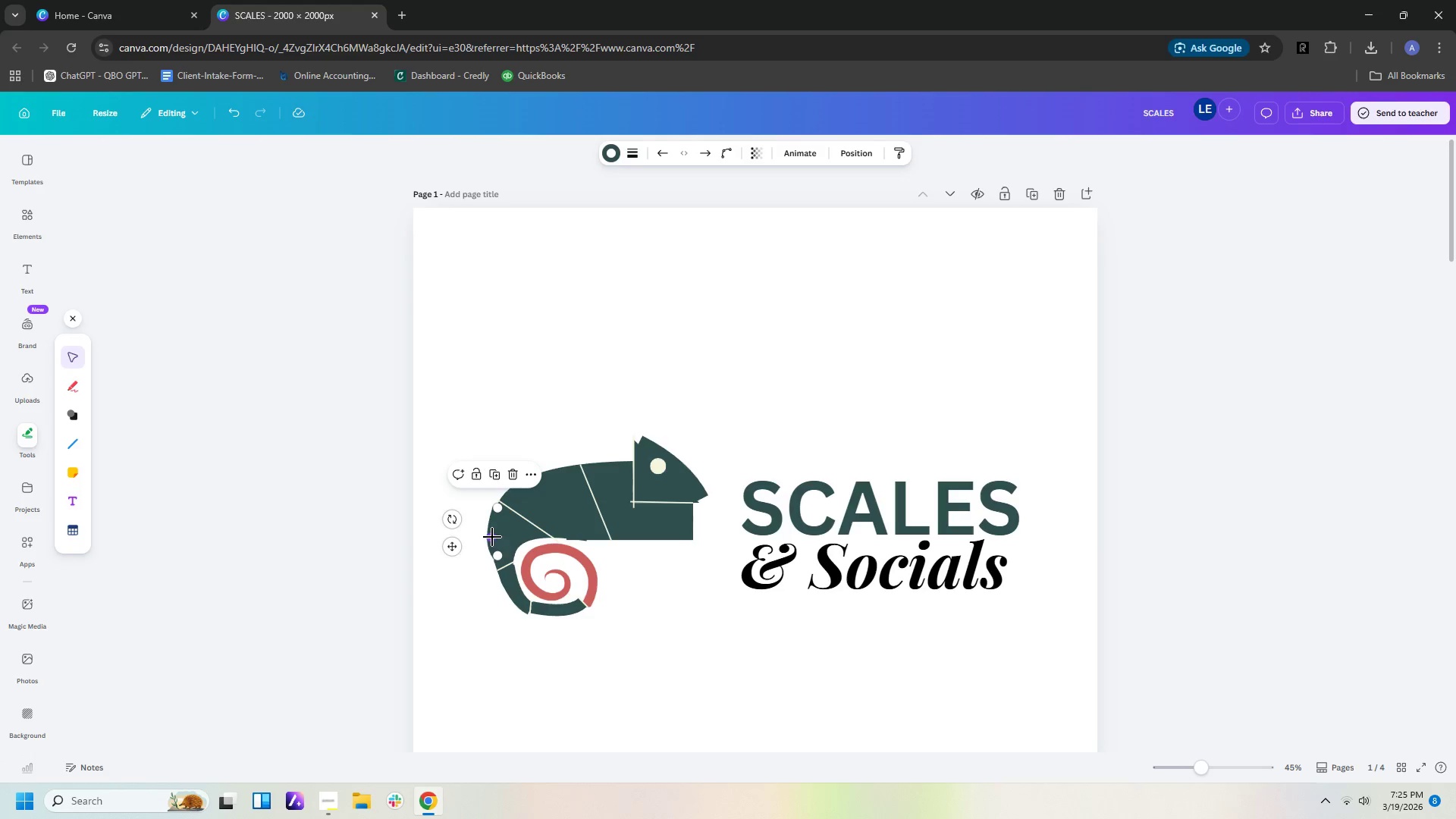 
left_click_drag(start_coordinate=[492, 537], to_coordinate=[497, 535])
 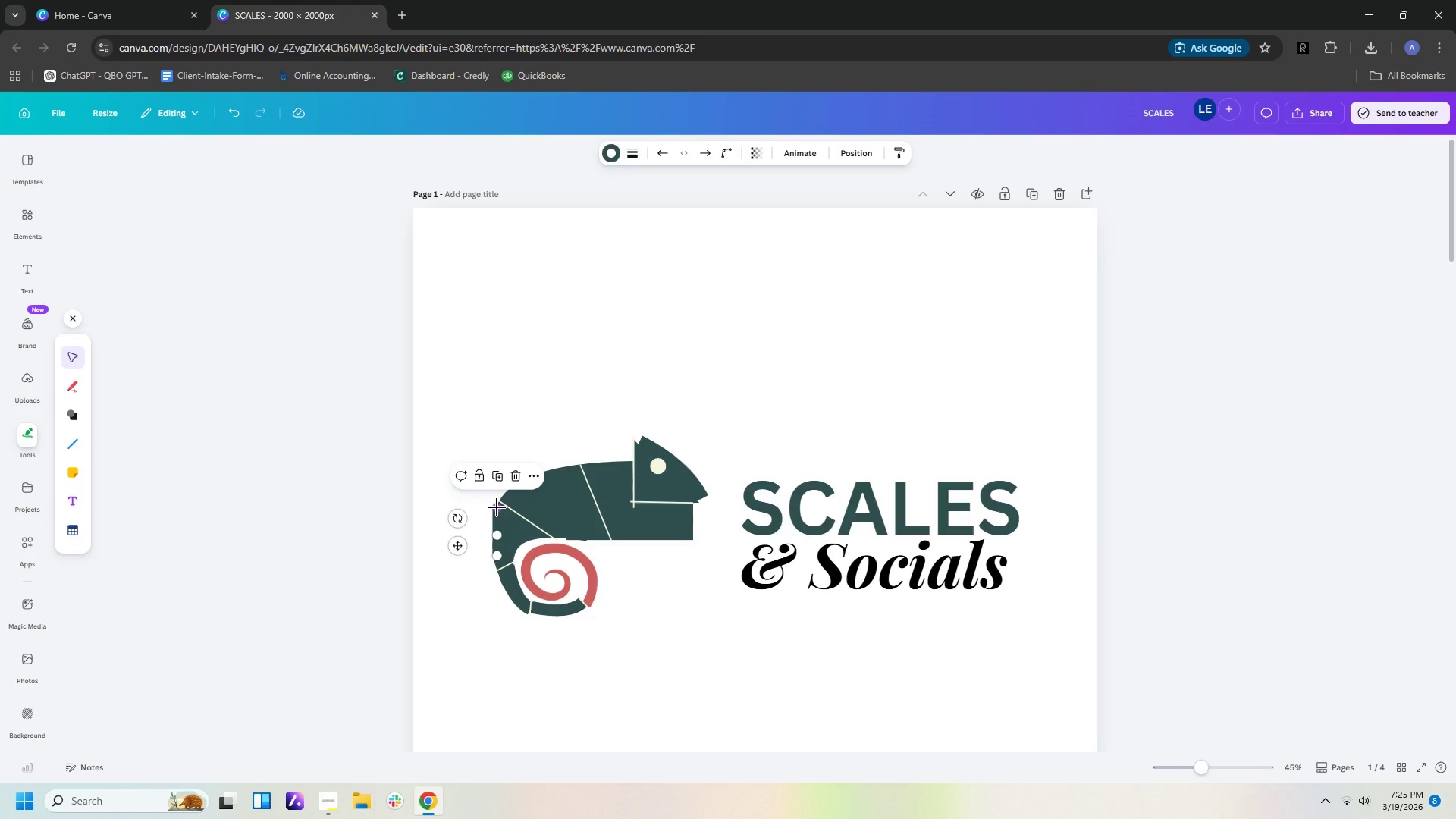 
left_click_drag(start_coordinate=[497, 507], to_coordinate=[499, 512])
 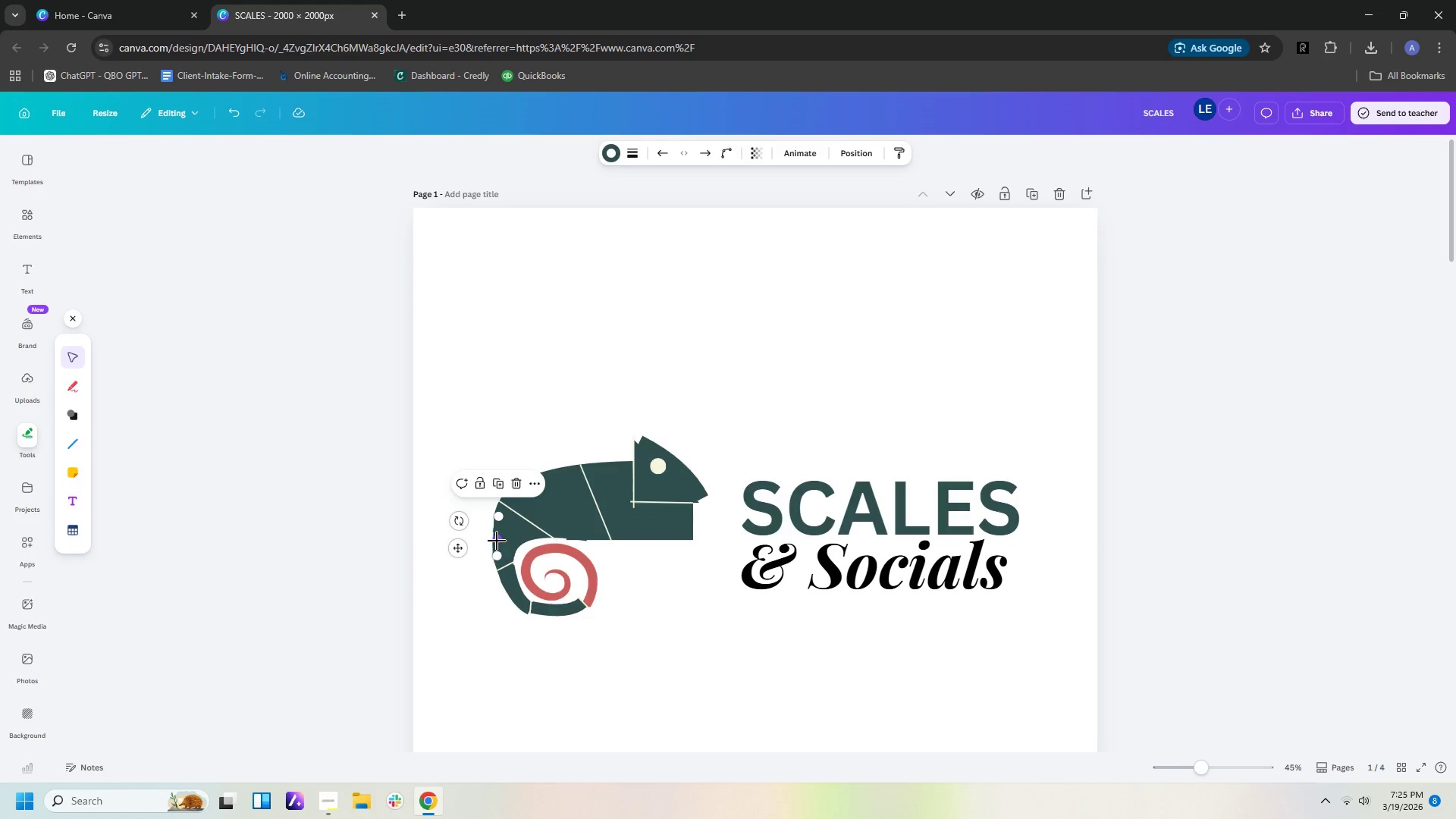 
left_click_drag(start_coordinate=[497, 541], to_coordinate=[493, 541])
 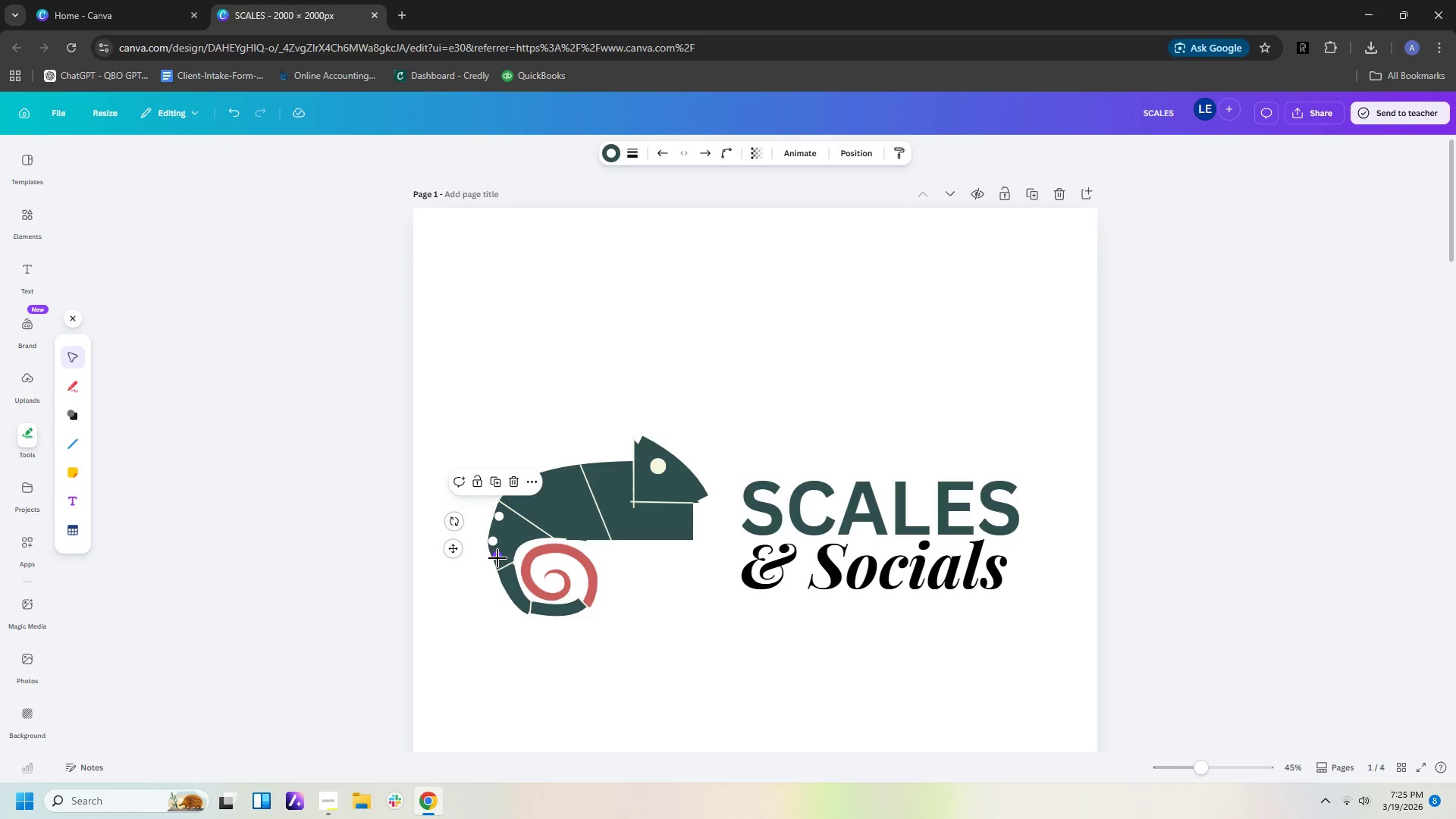 
left_click_drag(start_coordinate=[497, 558], to_coordinate=[497, 566])
 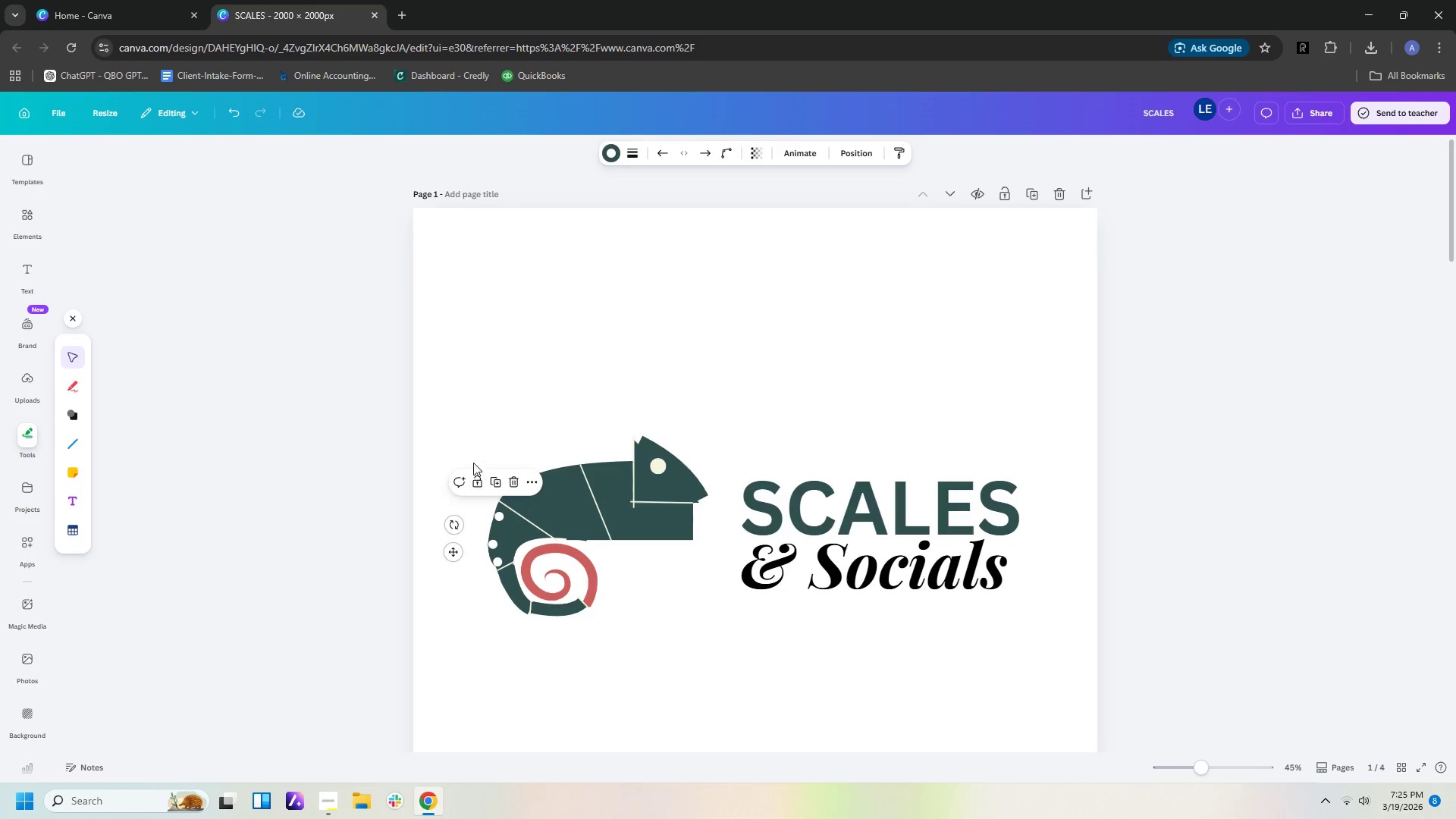 
left_click([463, 406])
 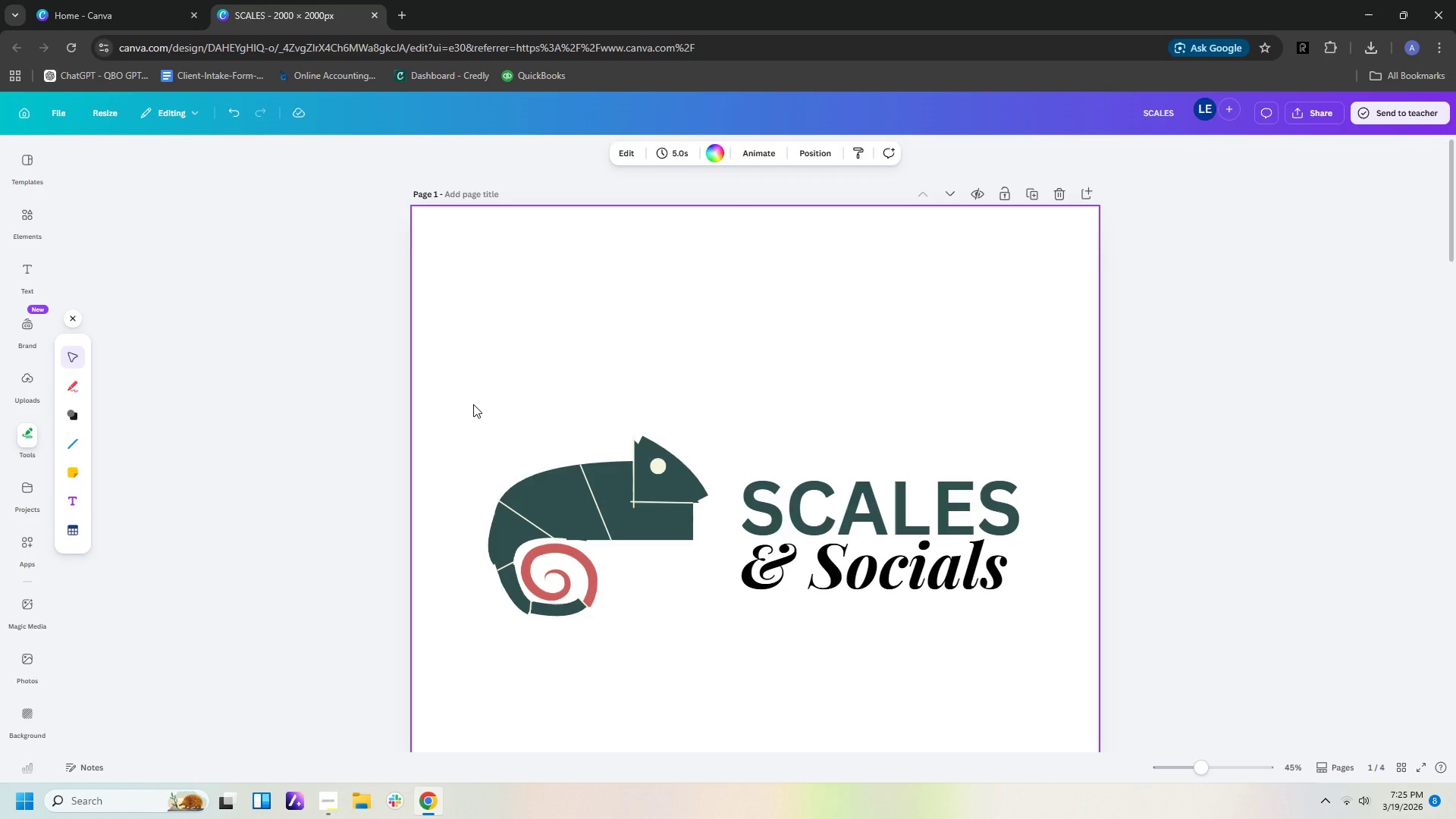 
wait(29.03)
 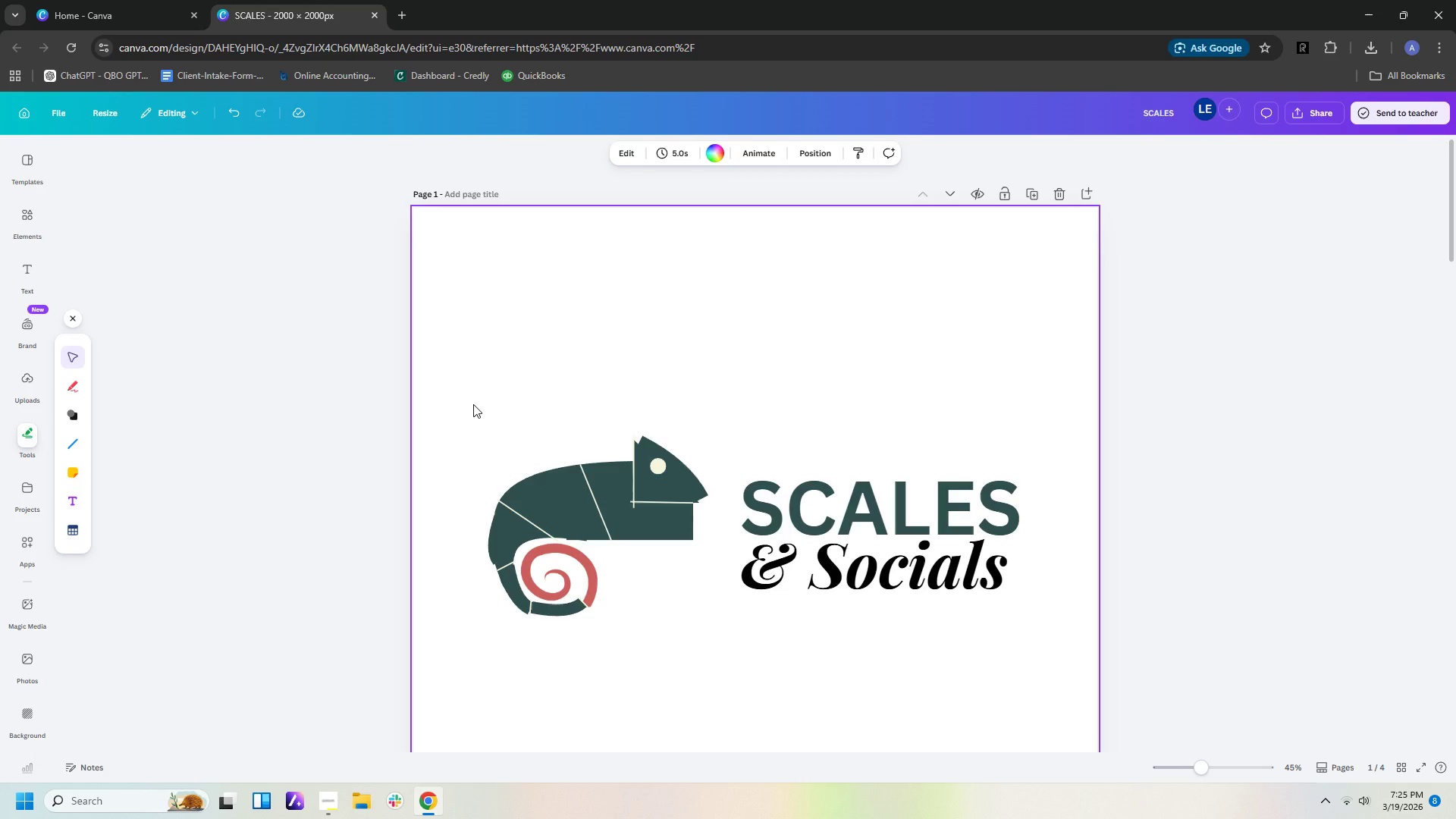 
left_click([1220, 504])
 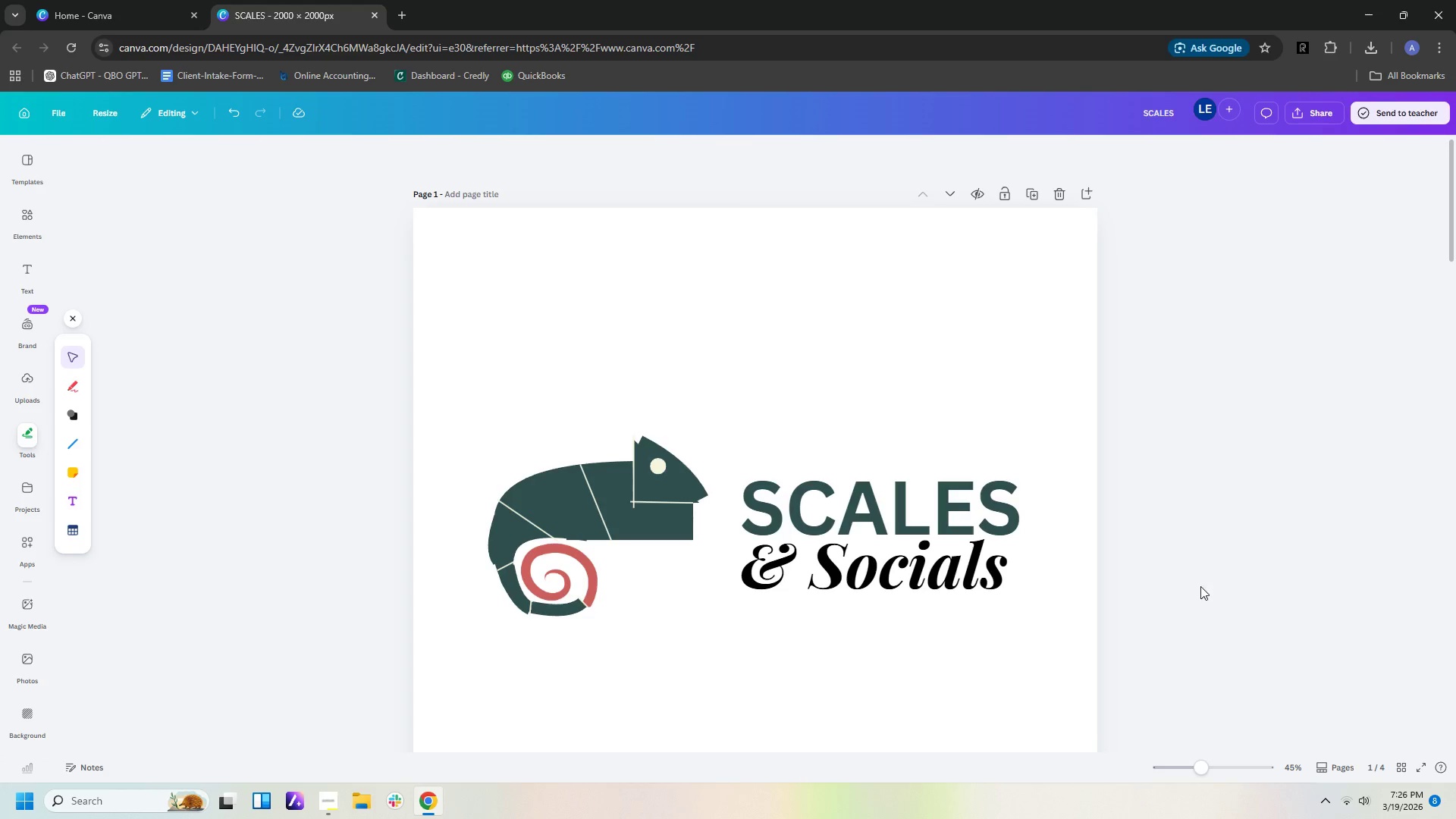 
scroll: coordinate [1202, 587], scroll_direction: down, amount: 11.0
 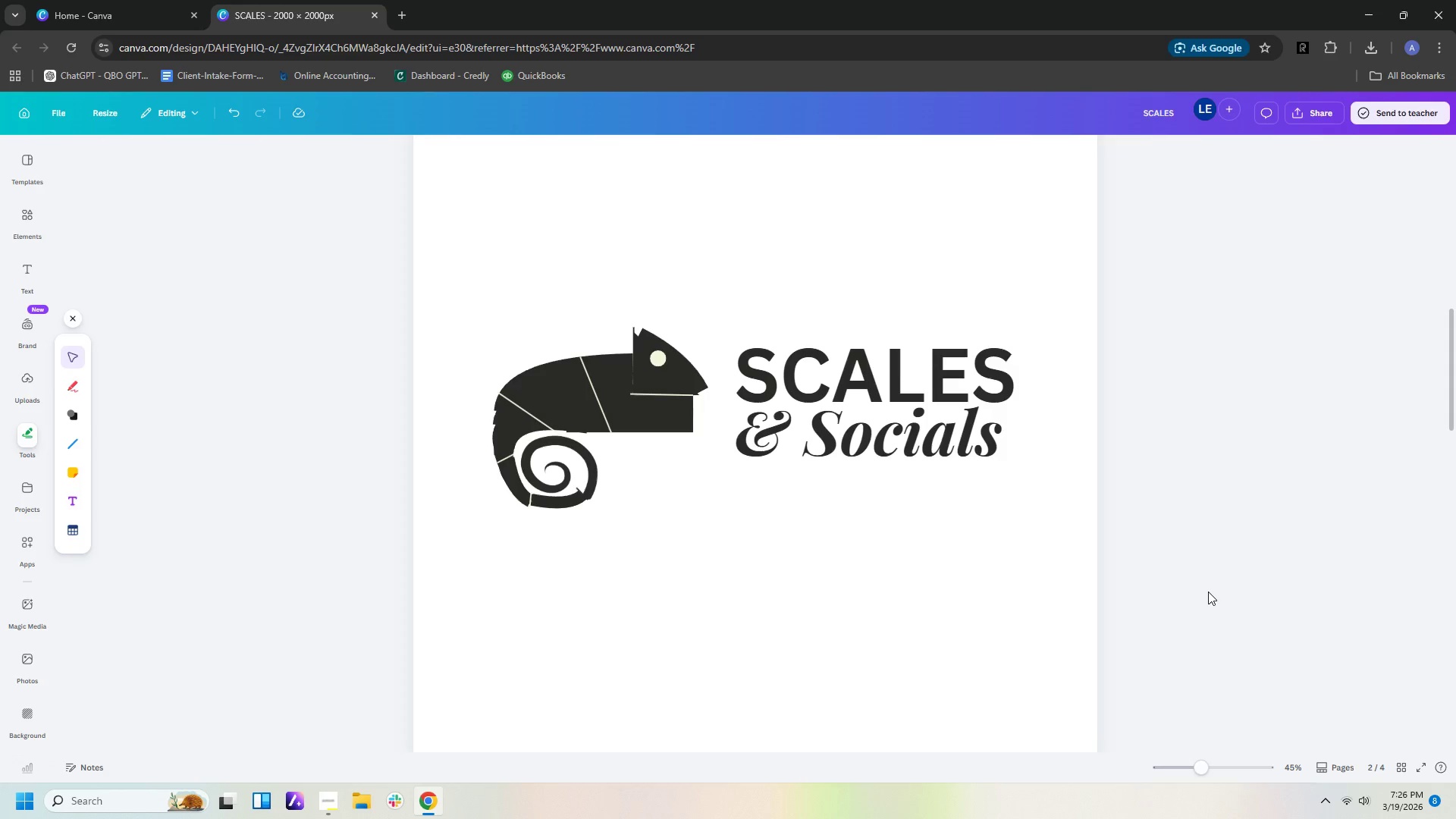 
wait(16.75)
 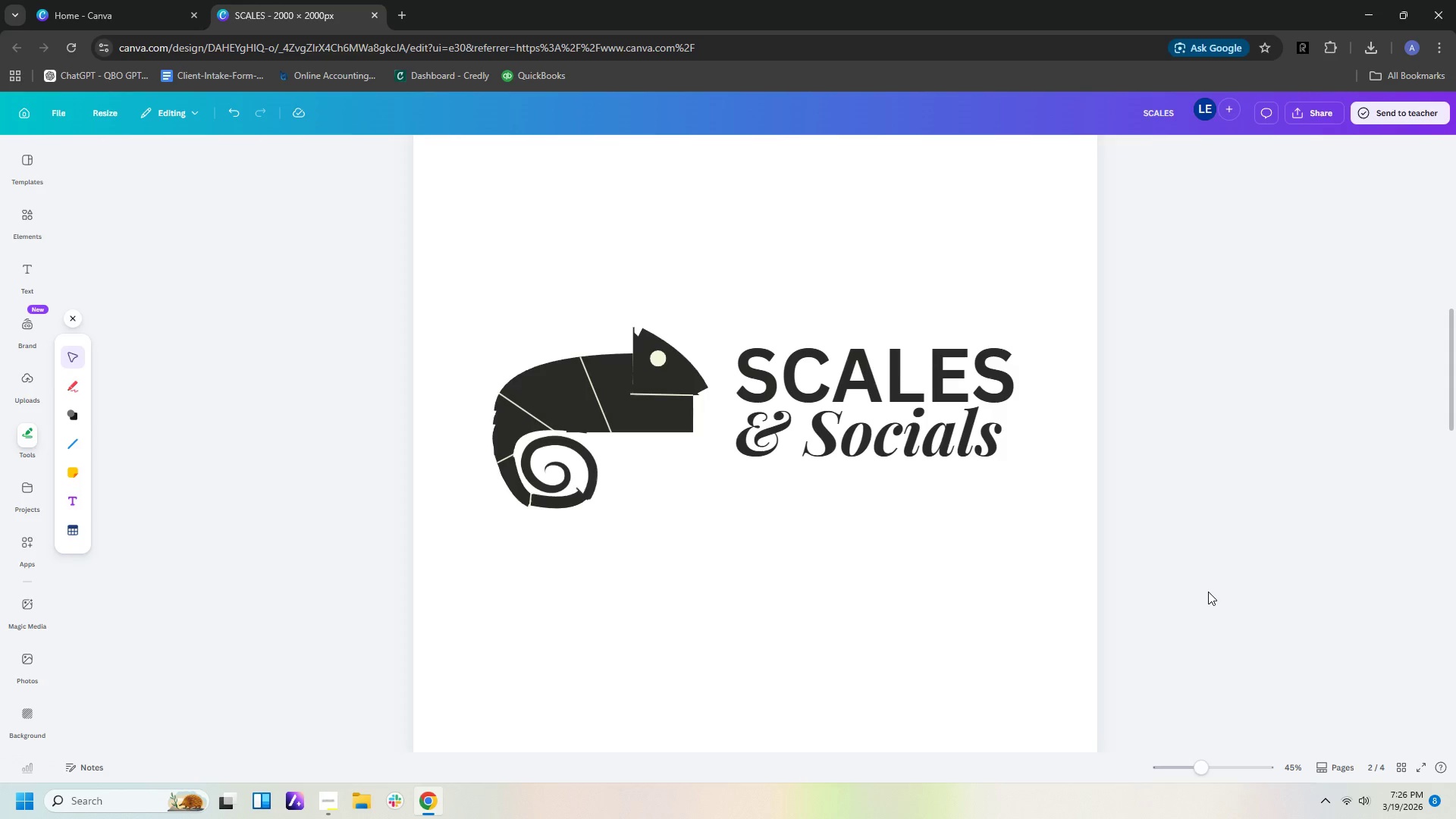 
scroll: coordinate [880, 608], scroll_direction: up, amount: 6.0
 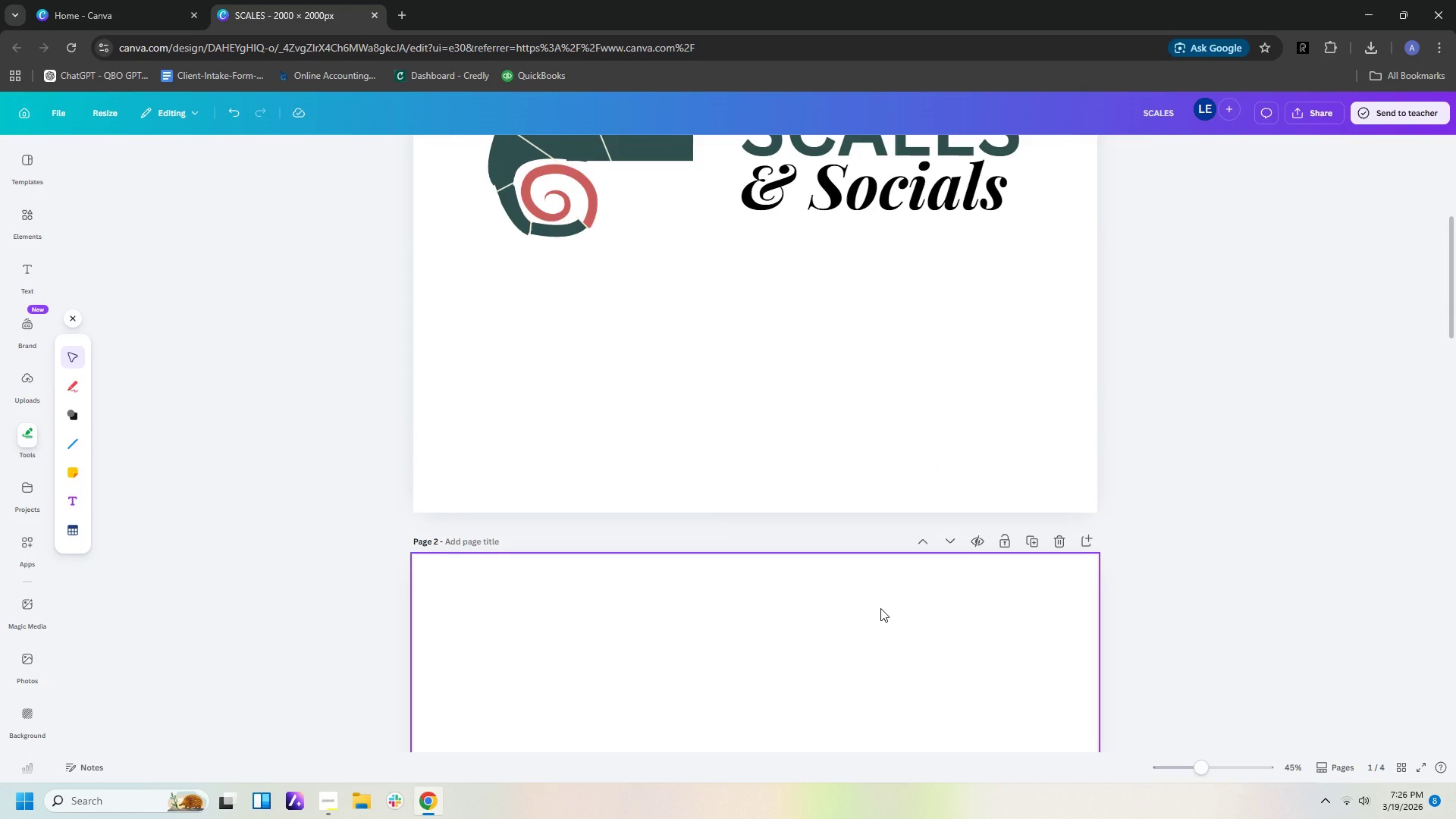 
hold_key(key=ControlLeft, duration=1.5)
 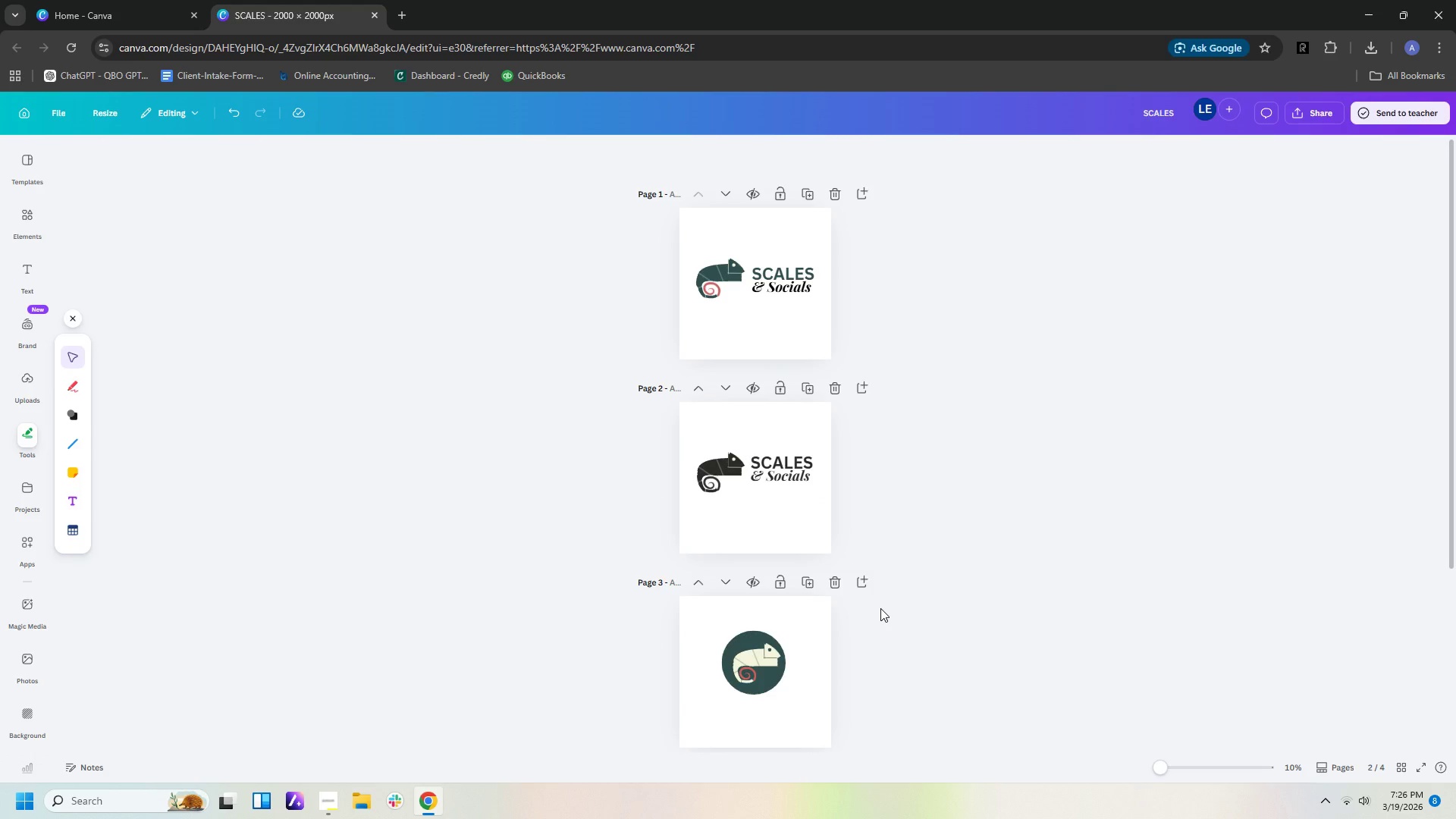 
key(Control+ControlLeft)
 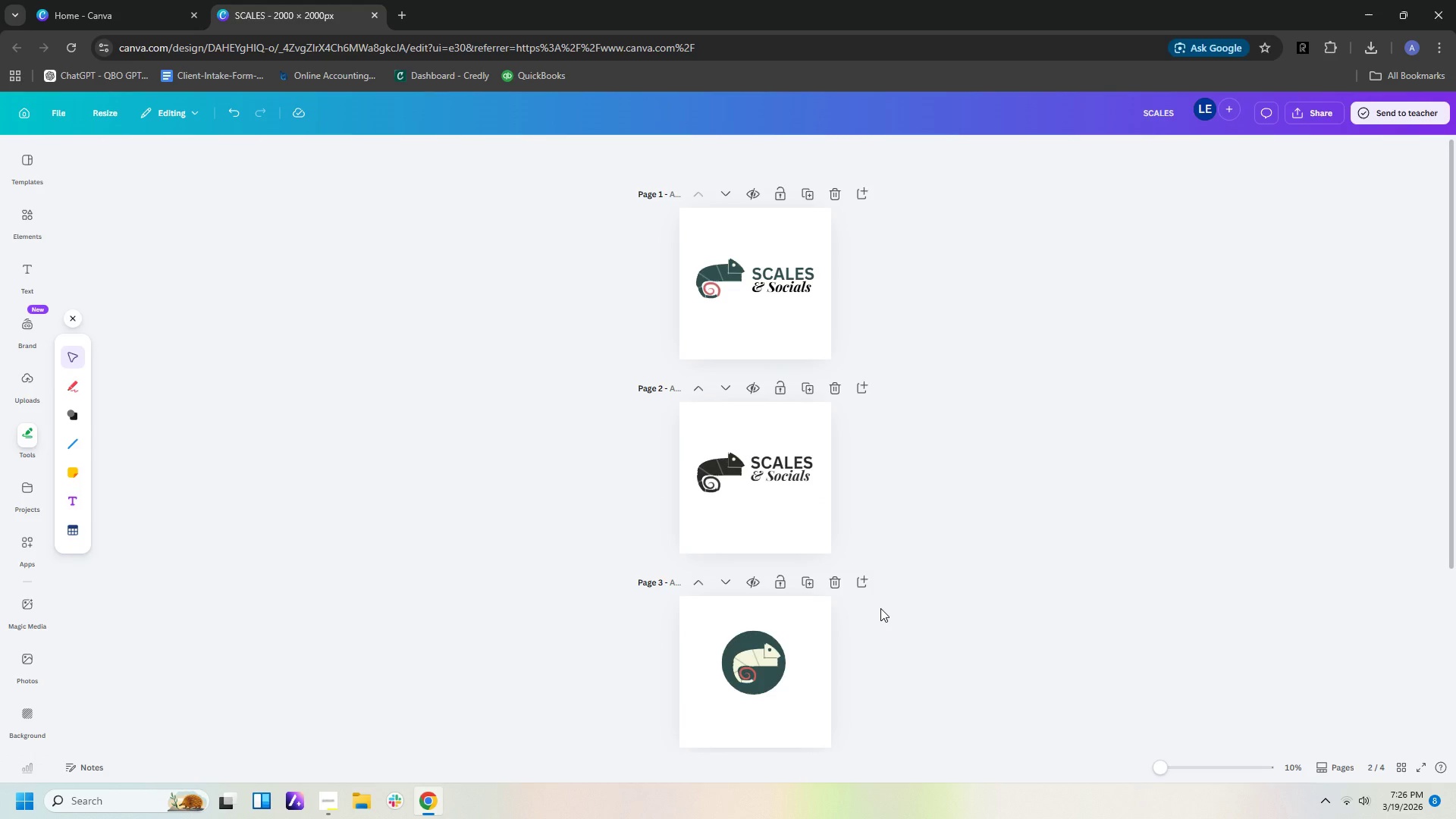 
key(Control+ControlLeft)
 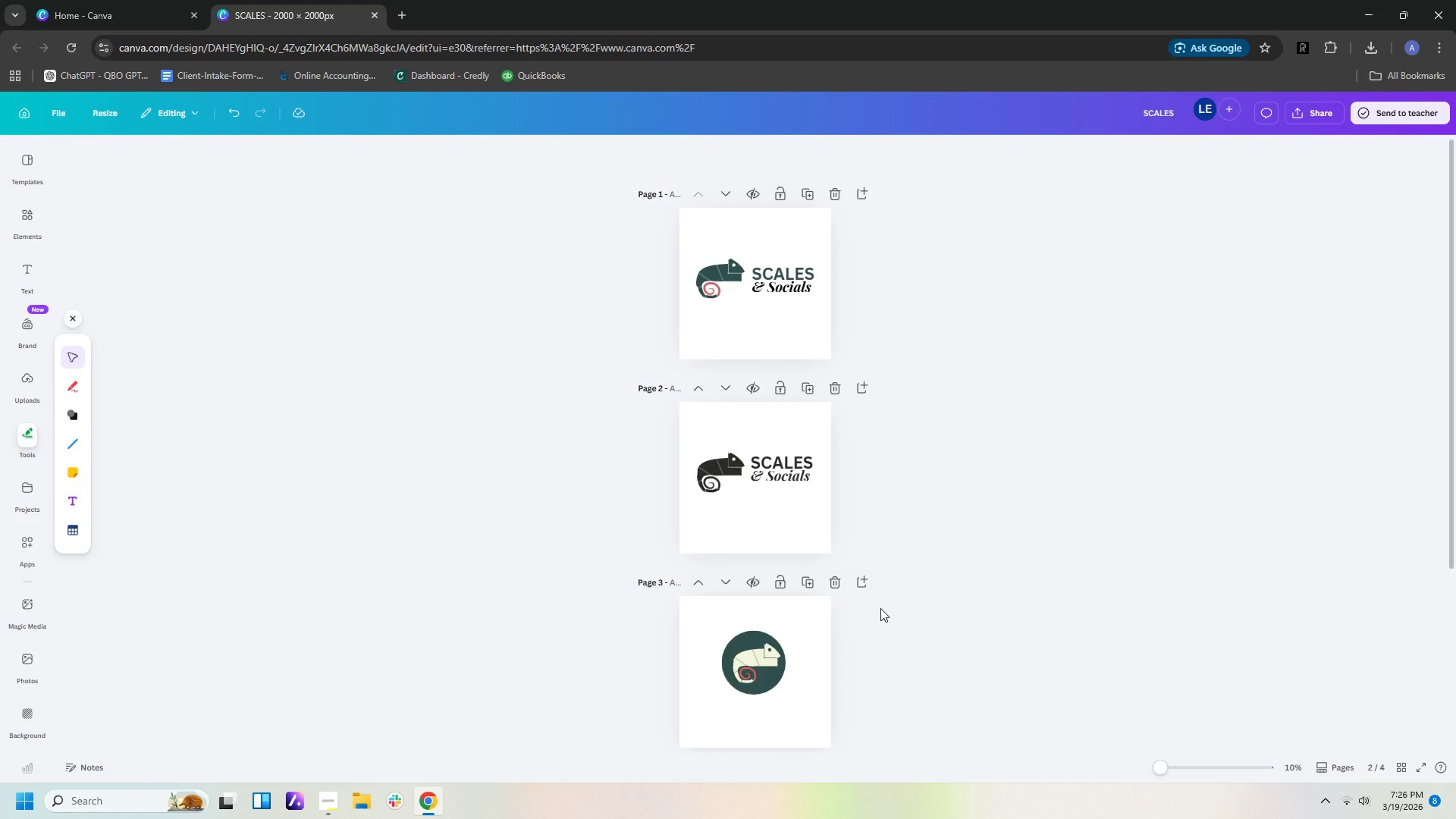 
key(Control+ControlLeft)
 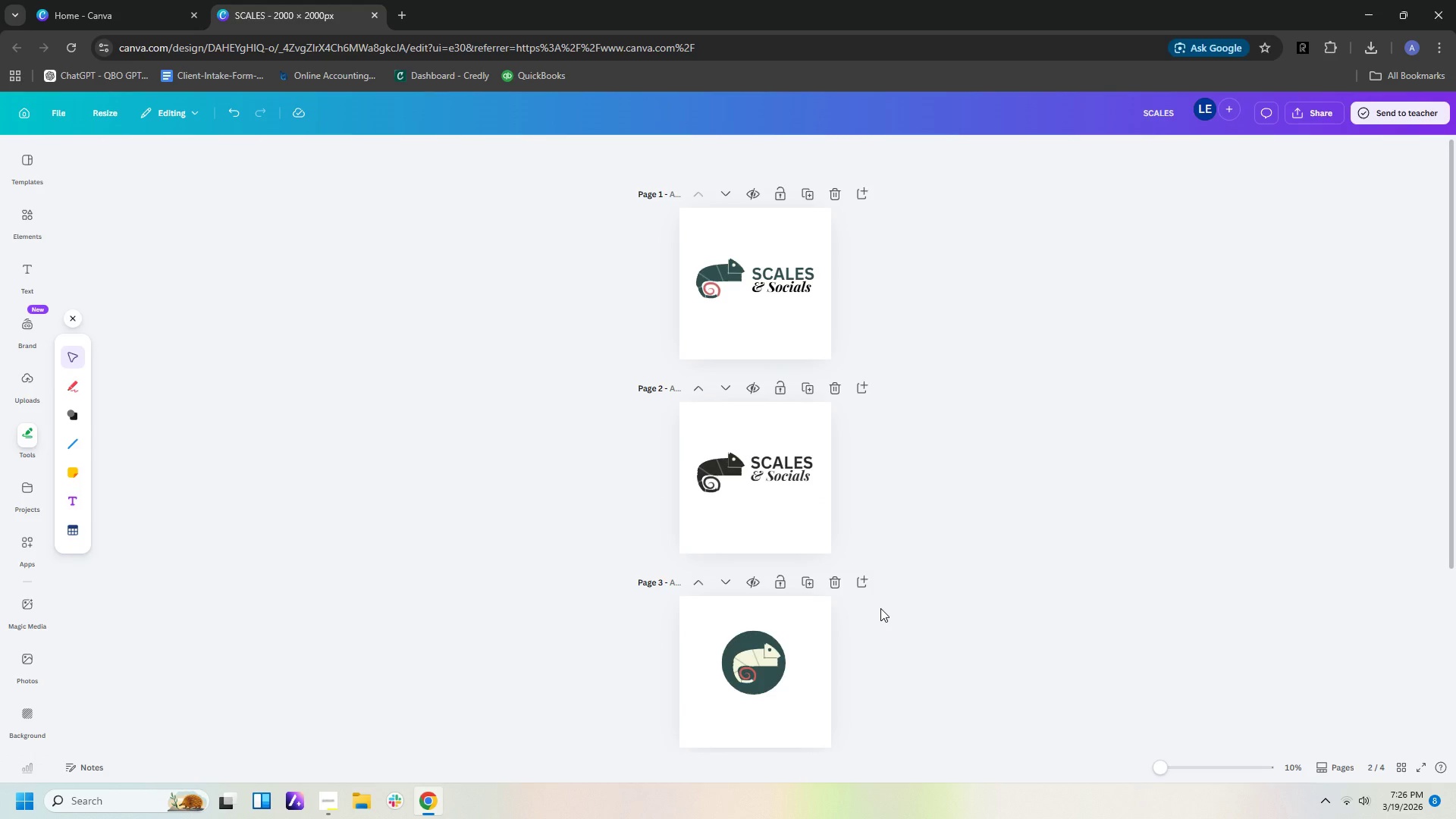 
key(Control+ControlLeft)
 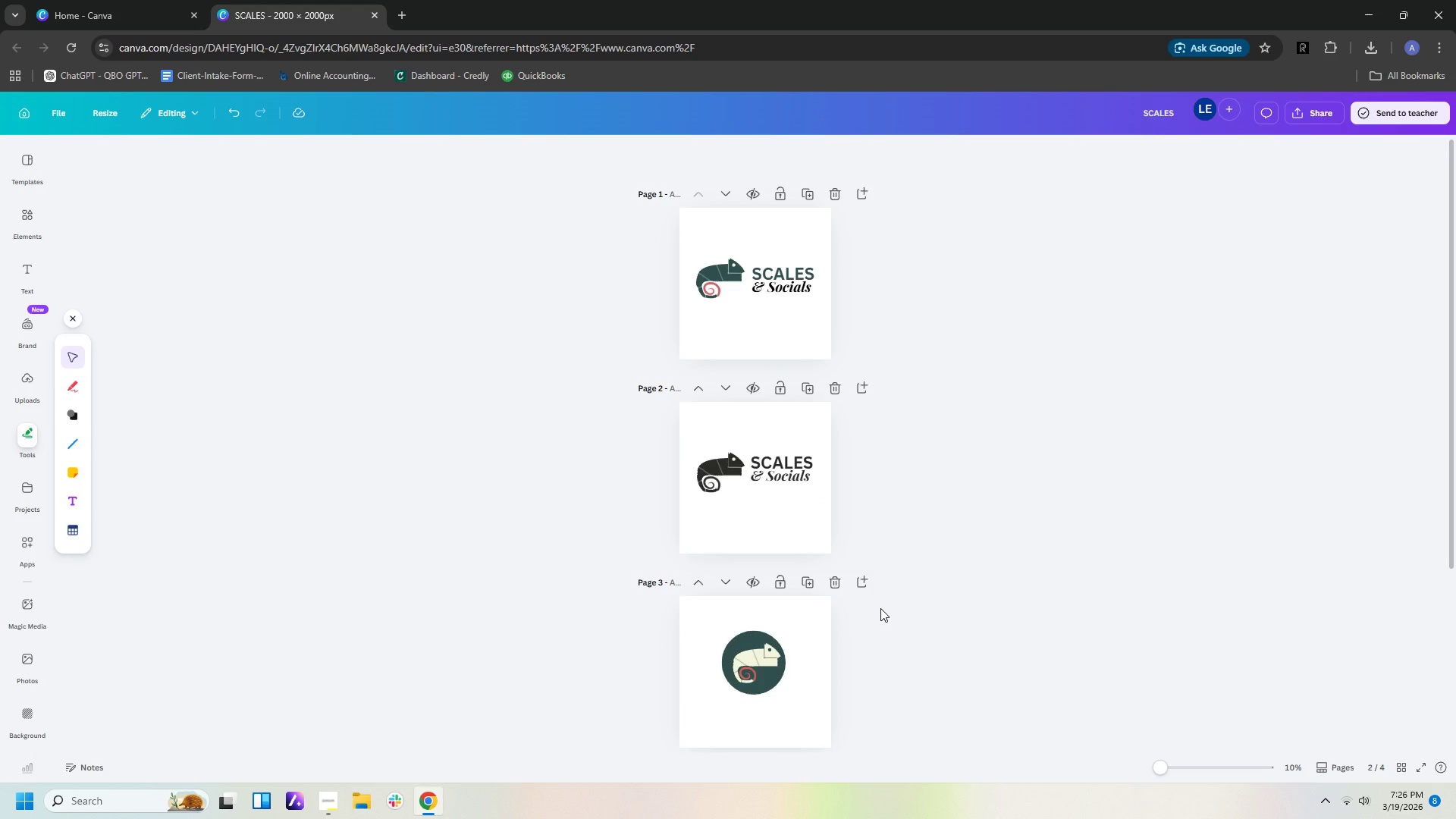 
scroll: coordinate [880, 608], scroll_direction: down, amount: 14.0
 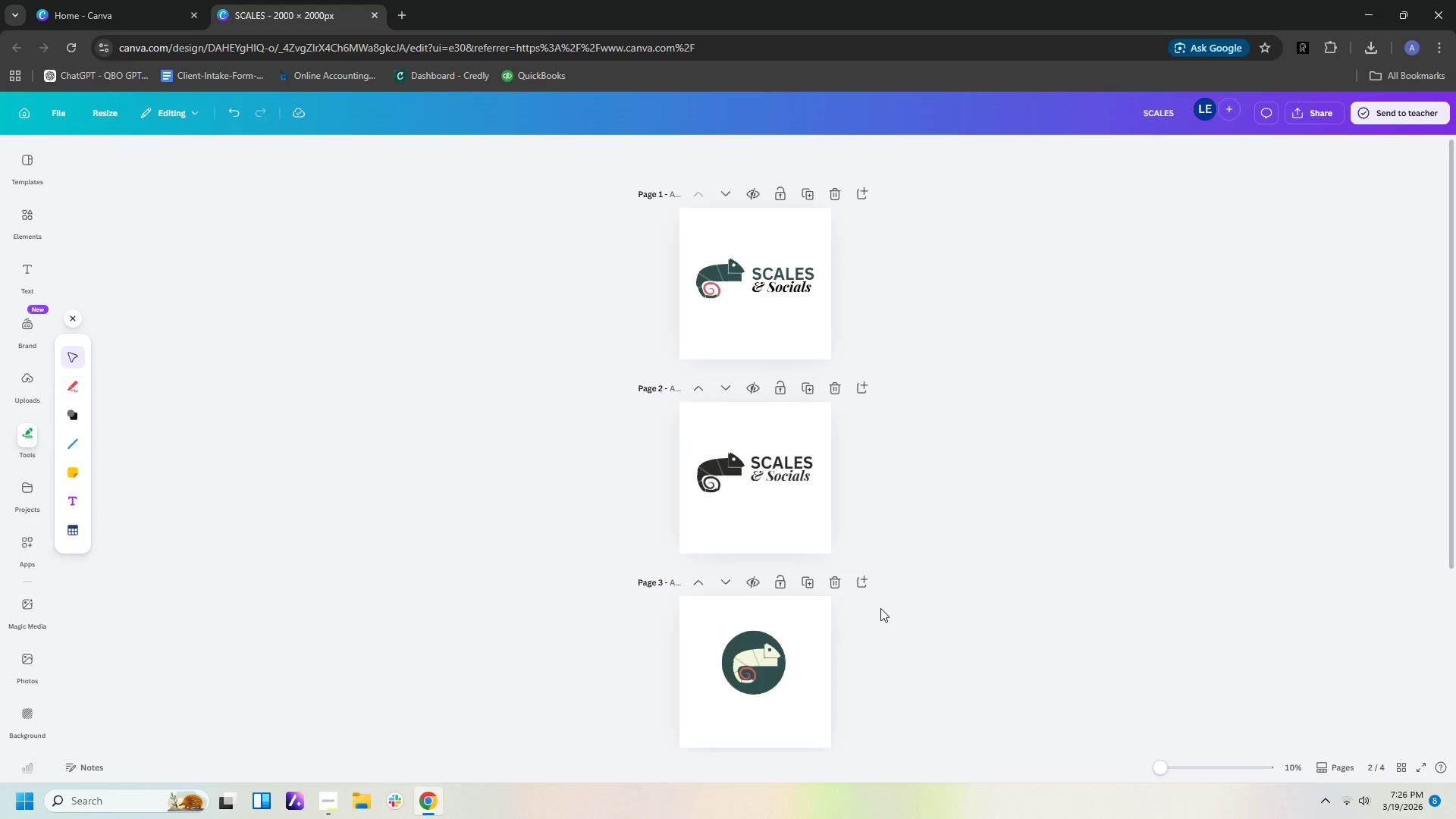 
wait(36.34)
 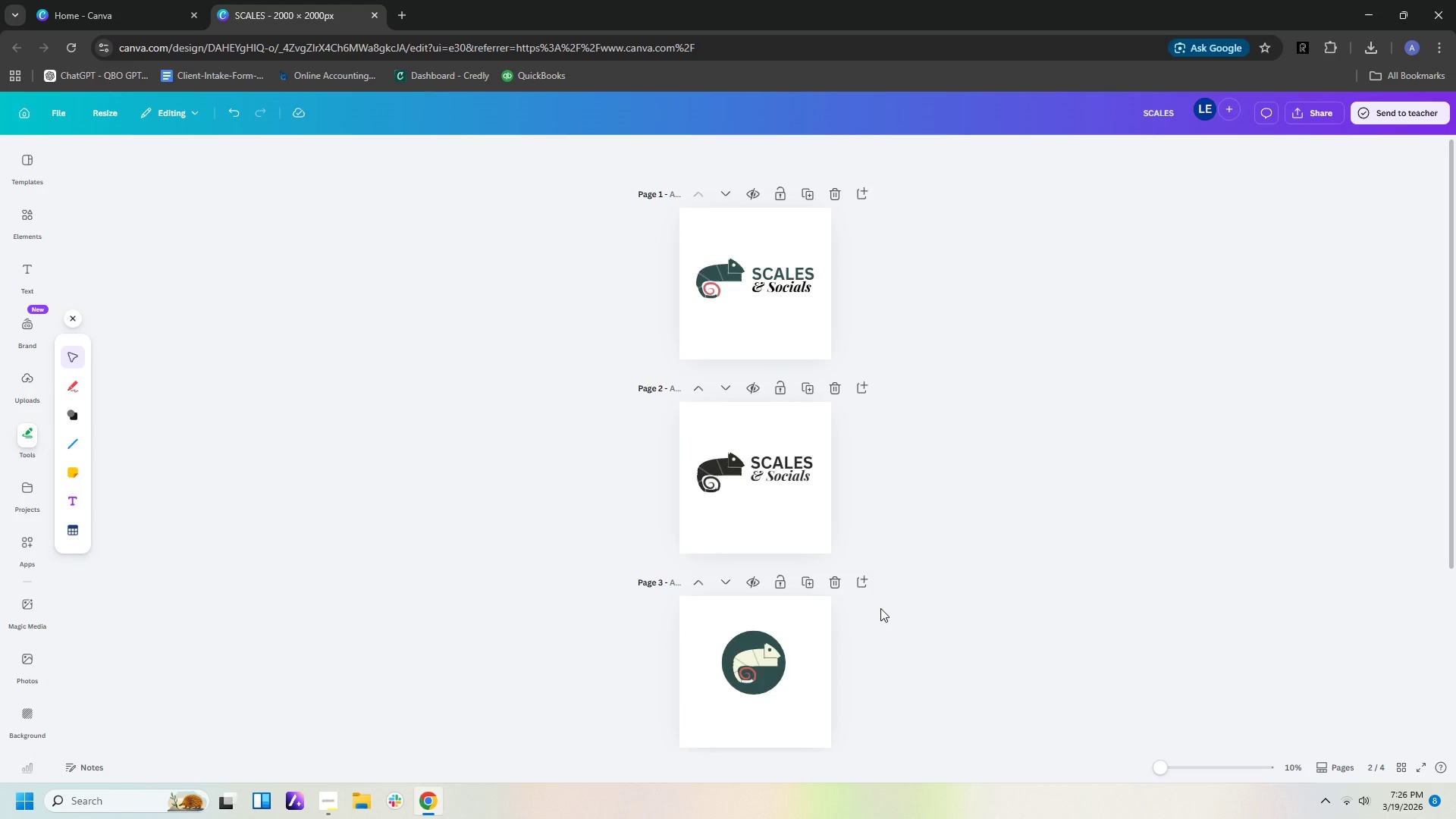 
scroll: coordinate [949, 557], scroll_direction: down, amount: 1.0
 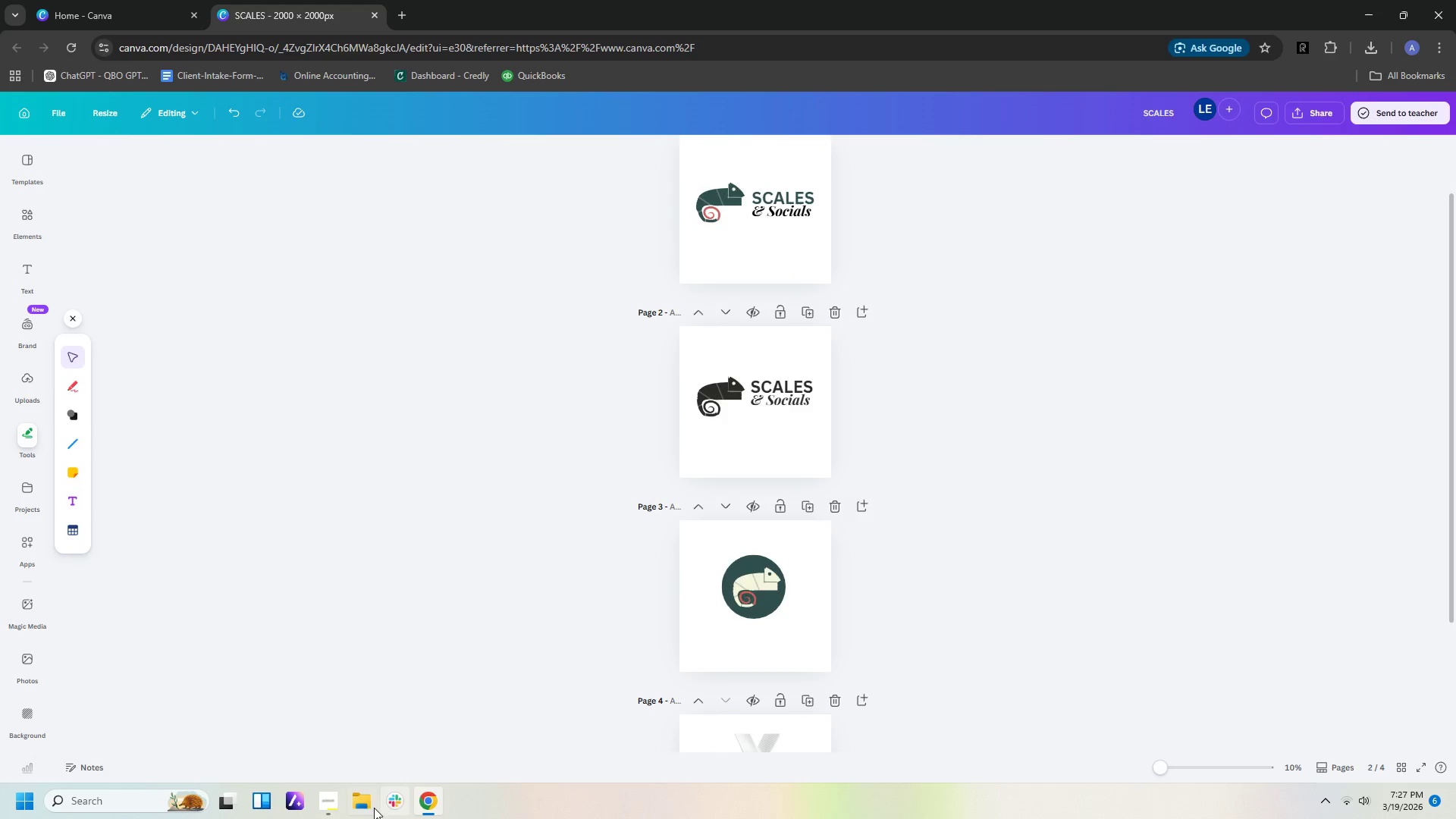 
left_click([327, 798])